 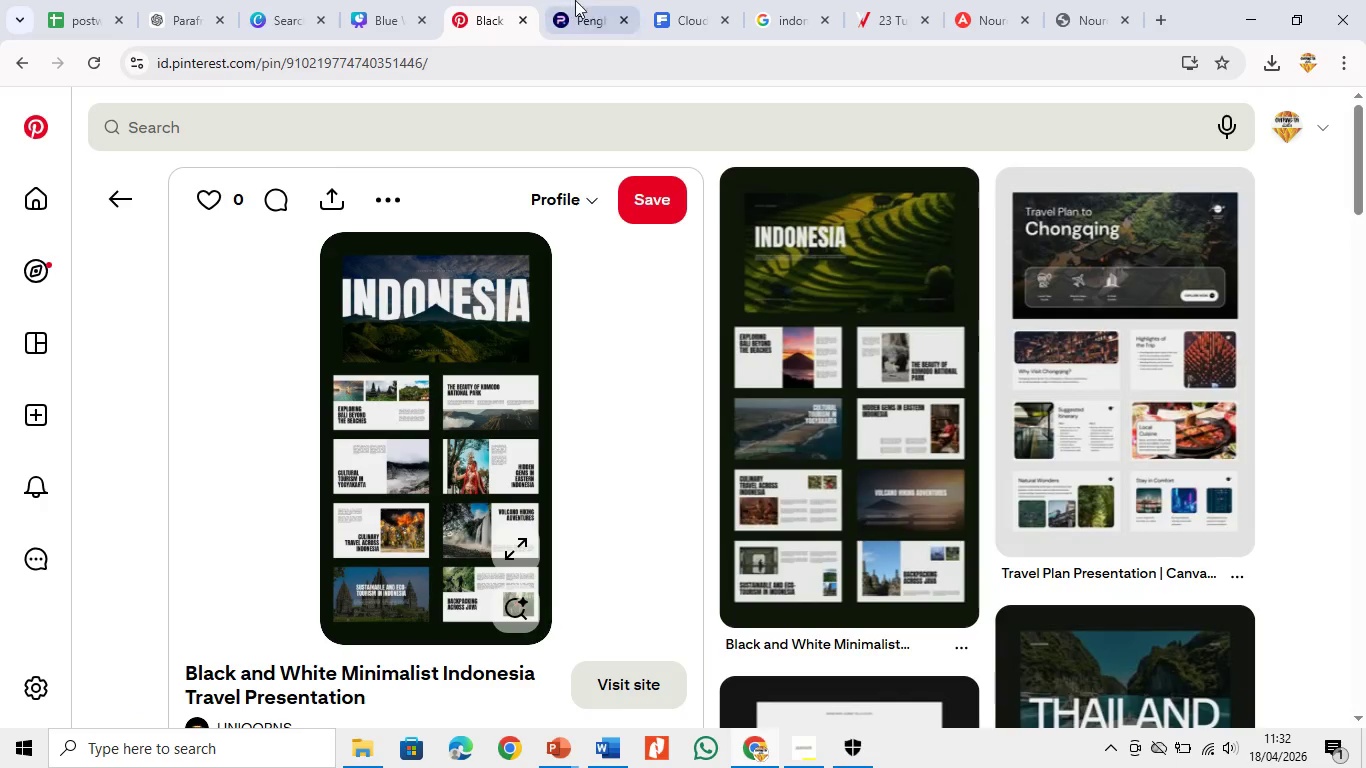 
left_click([653, 30])
 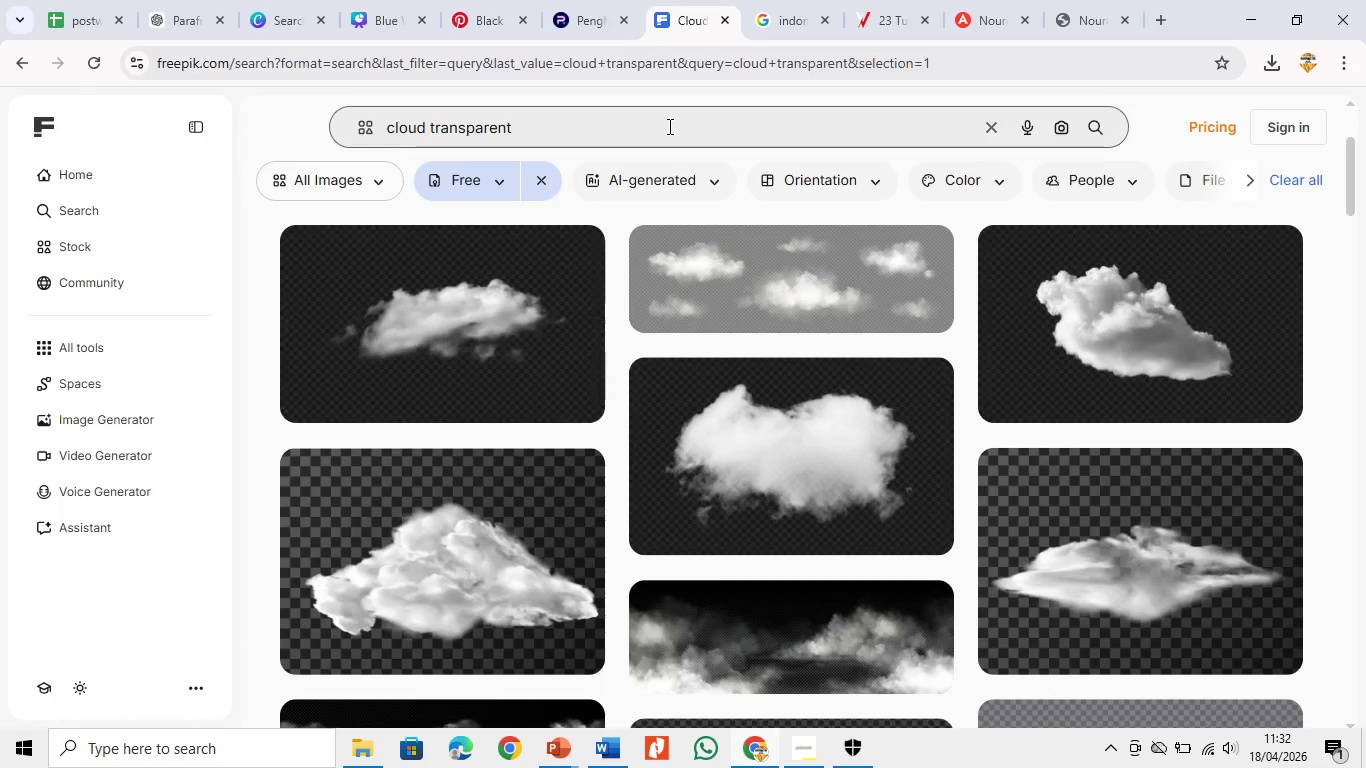 
left_click_drag(start_coordinate=[668, 126], to_coordinate=[360, 118])
 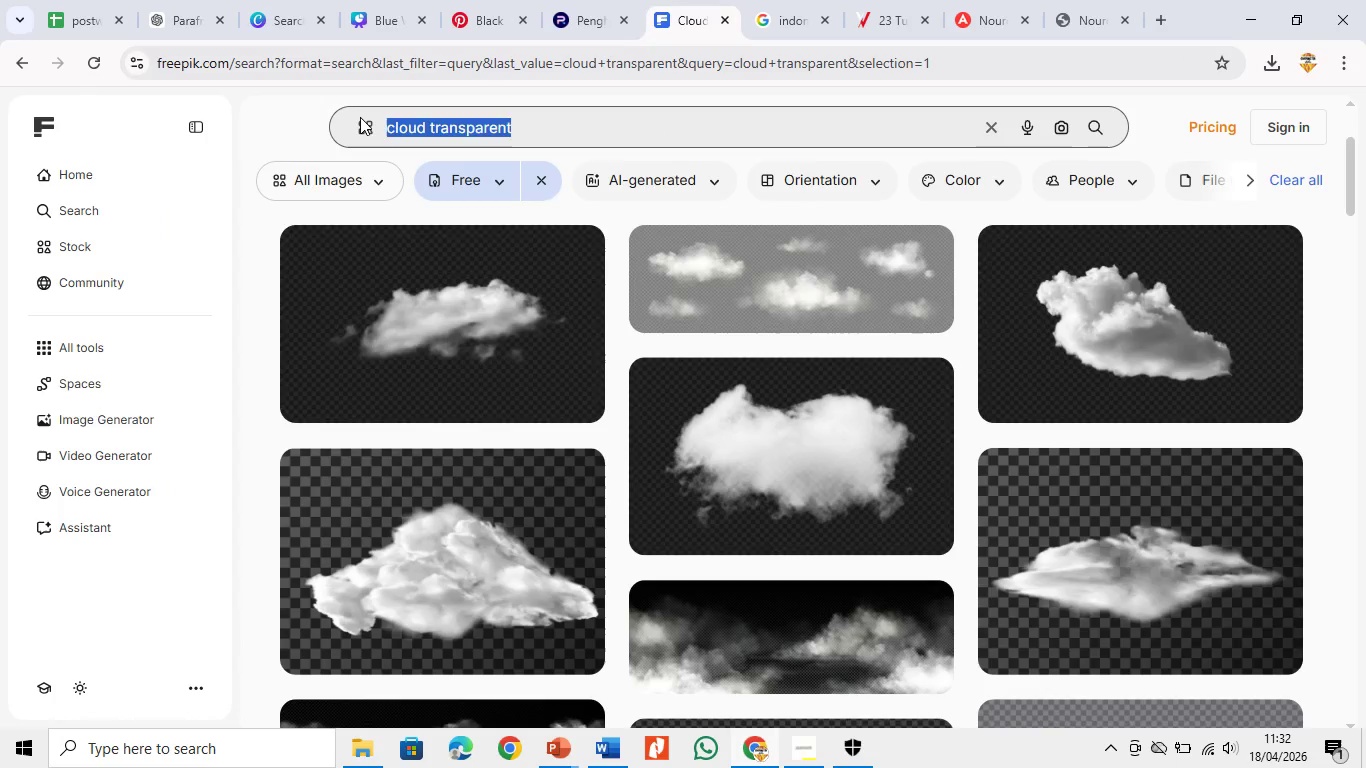 
type(indonesian culturl)
 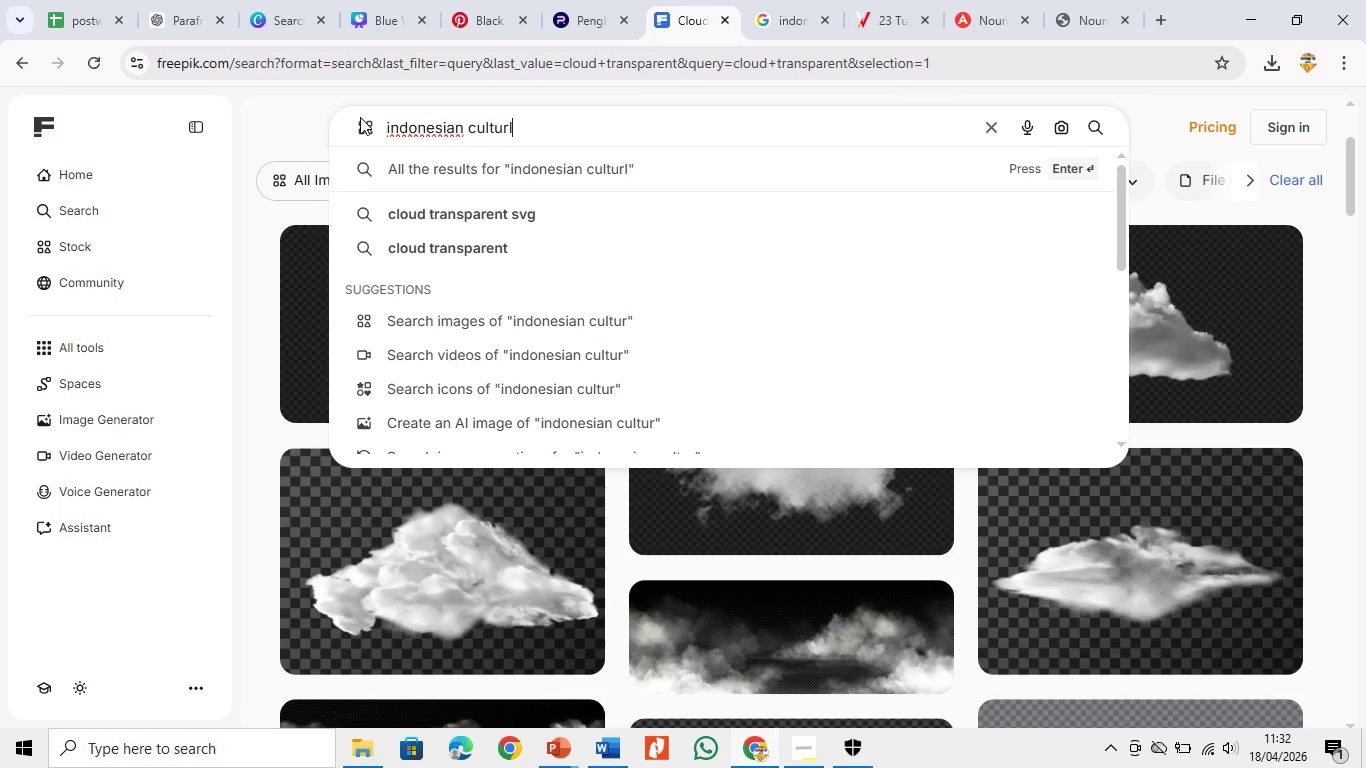 
key(Enter)
 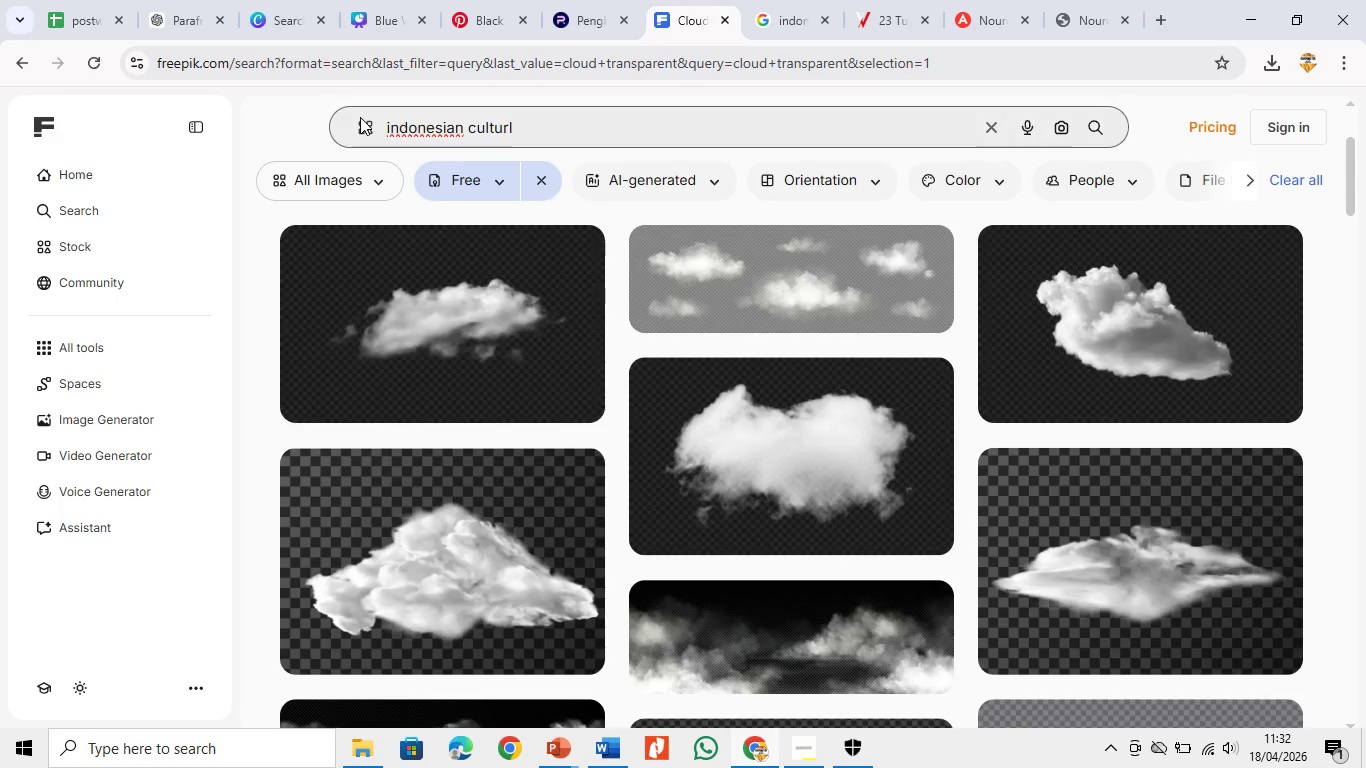 
key(Enter)
 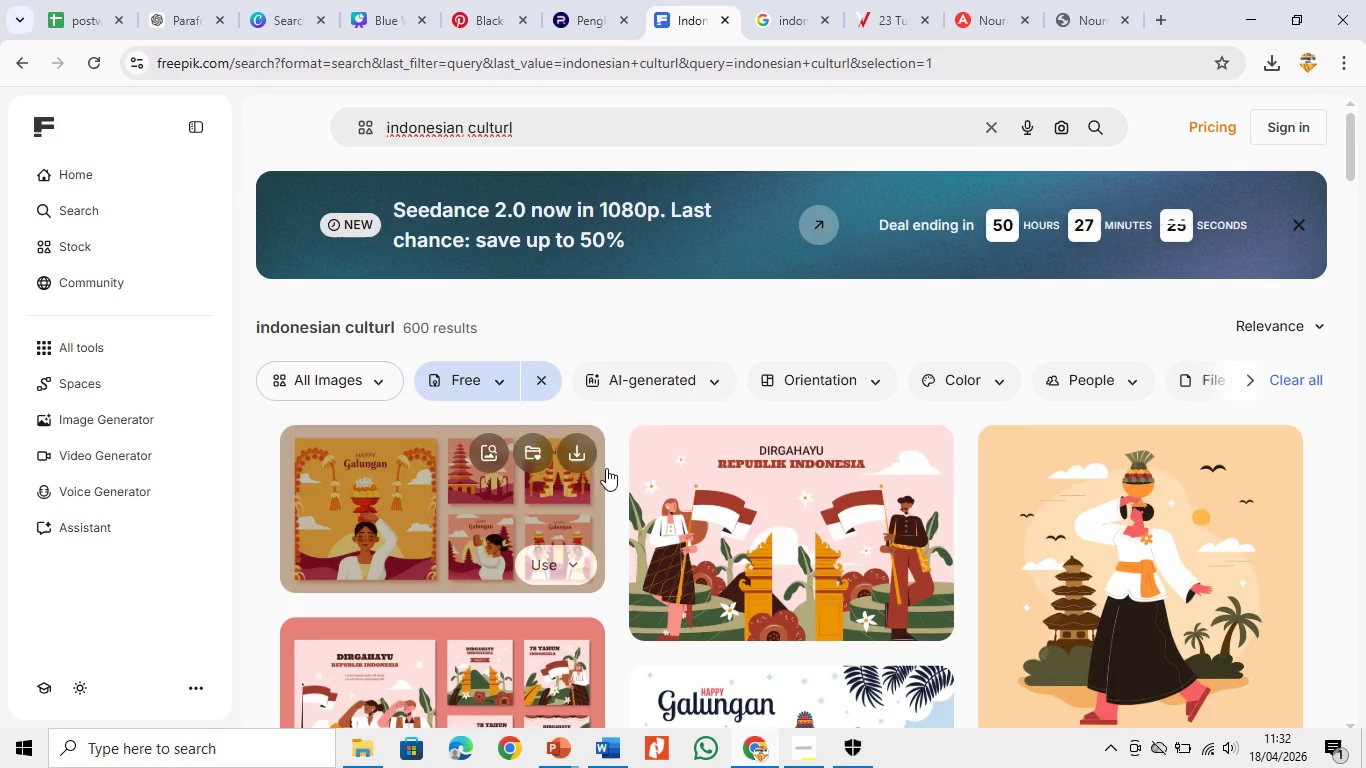 
key(Backspace)
type(al)
 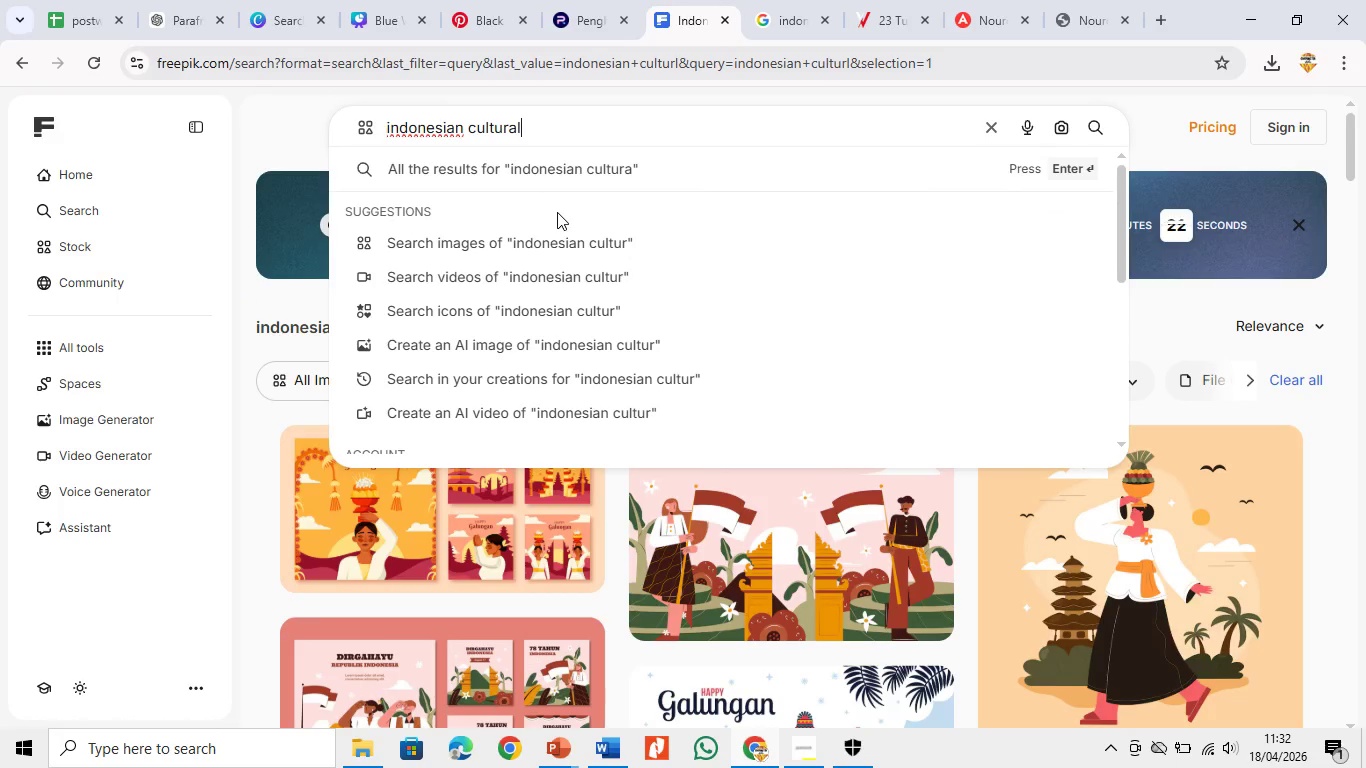 
hold_key(key=Enter, duration=0.31)
 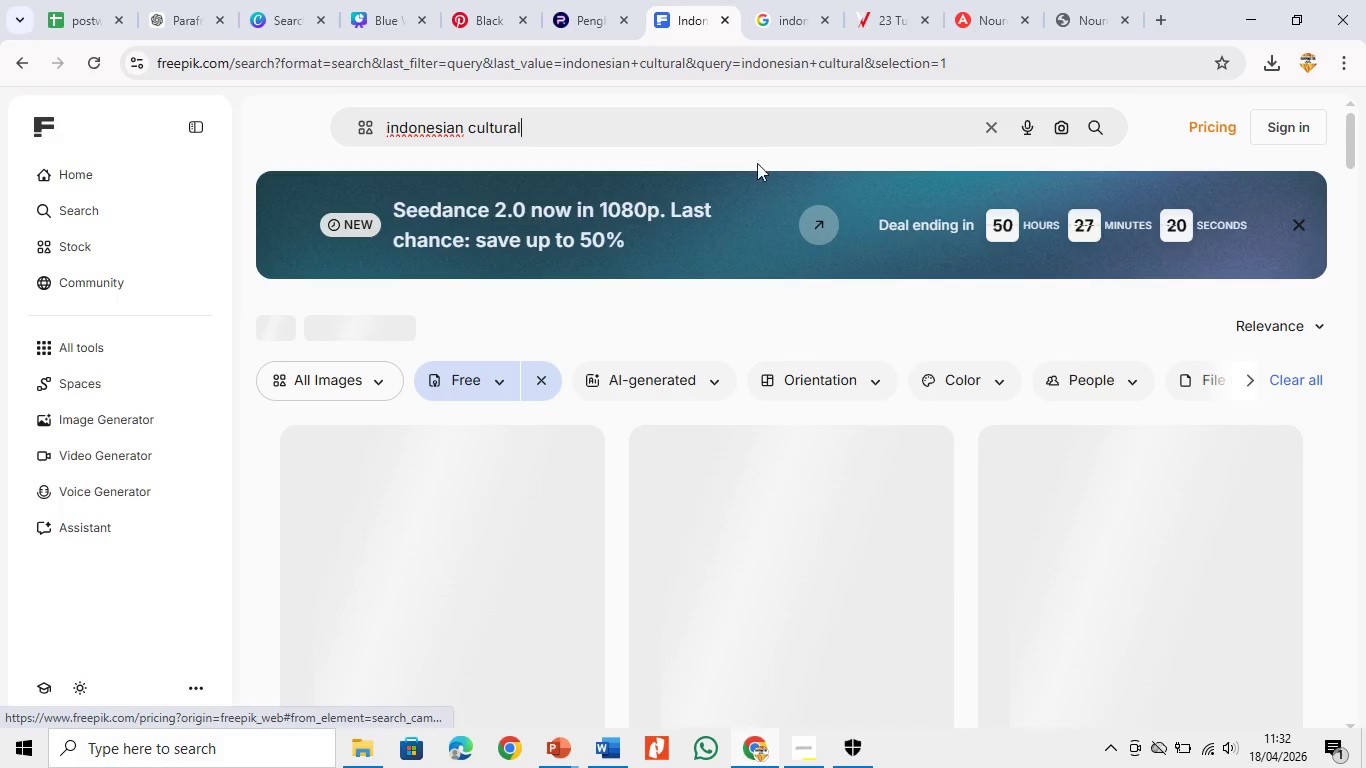 
scroll: coordinate [889, 418], scroll_direction: down, amount: 12.0
 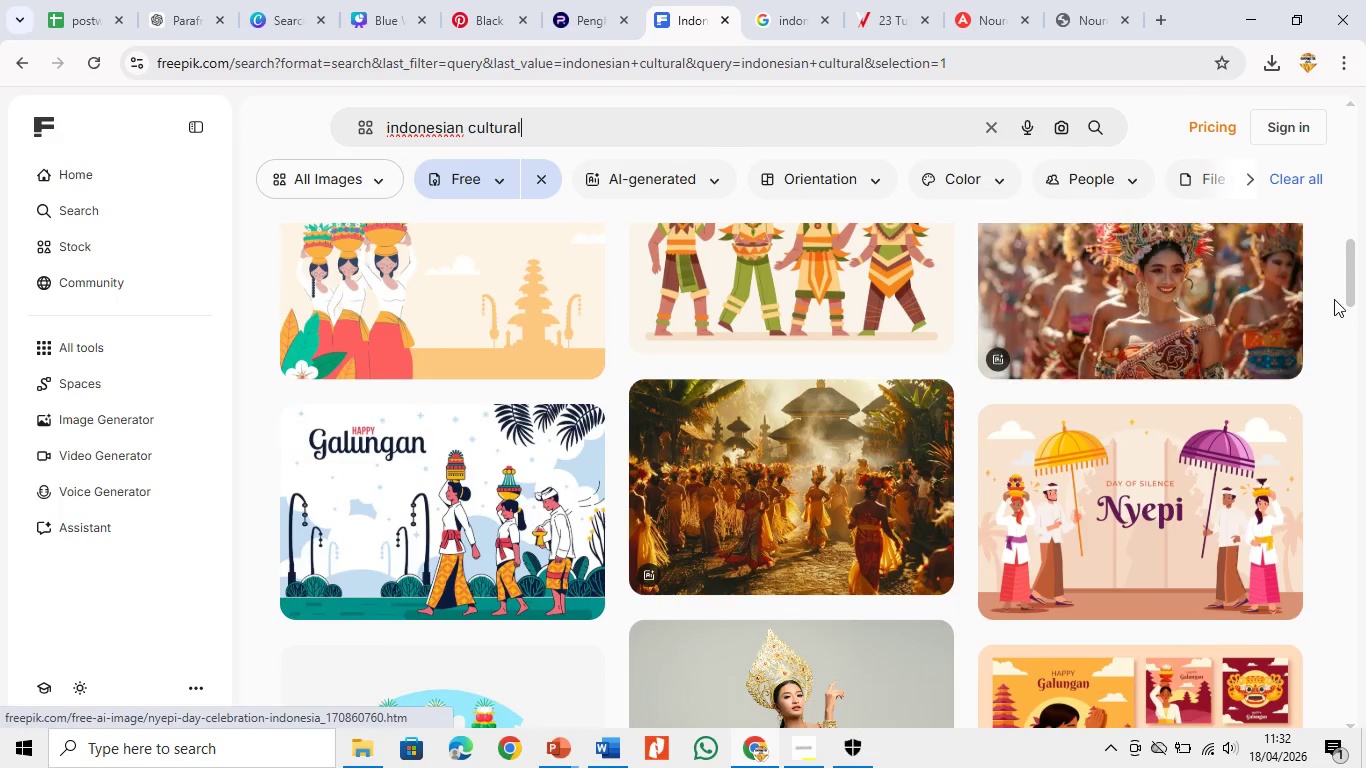 
left_click_drag(start_coordinate=[1357, 282], to_coordinate=[1364, 278])
 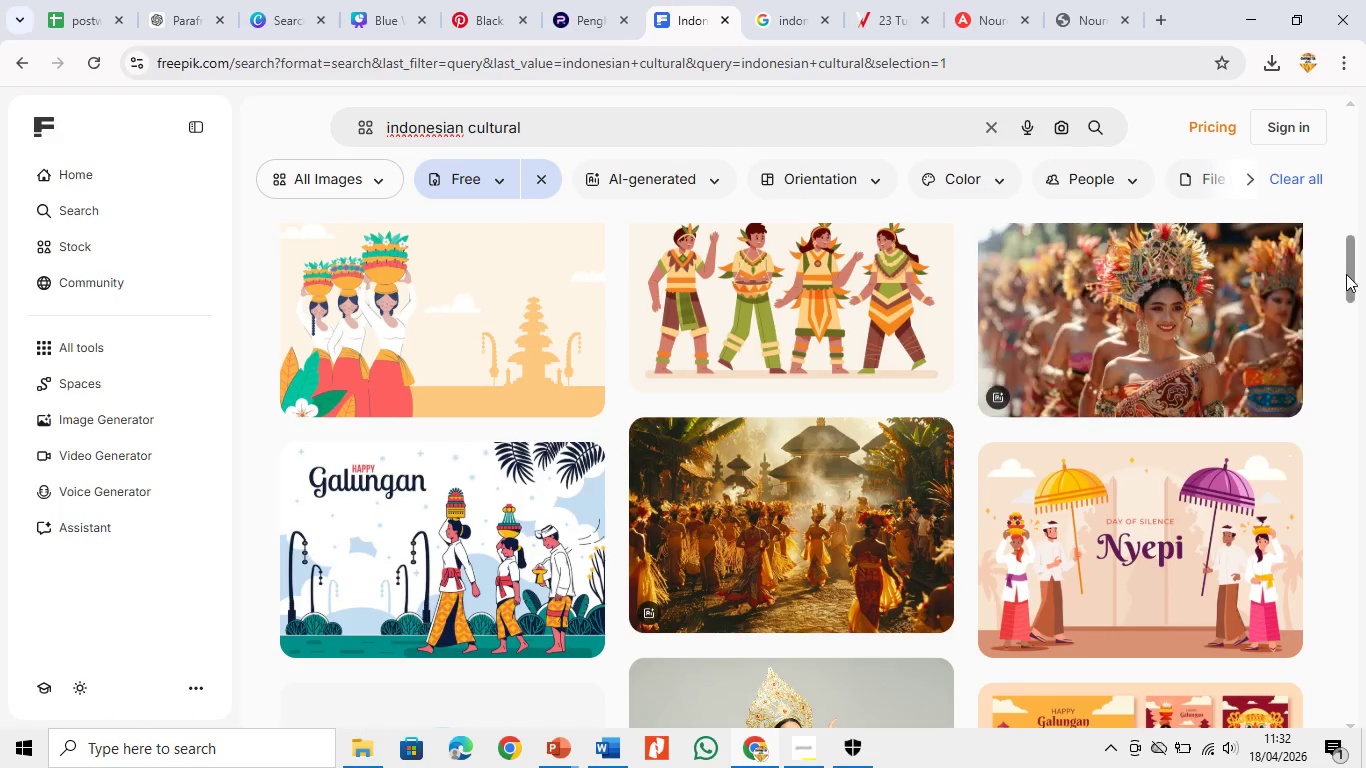 
left_click_drag(start_coordinate=[1348, 274], to_coordinate=[1358, 317])
 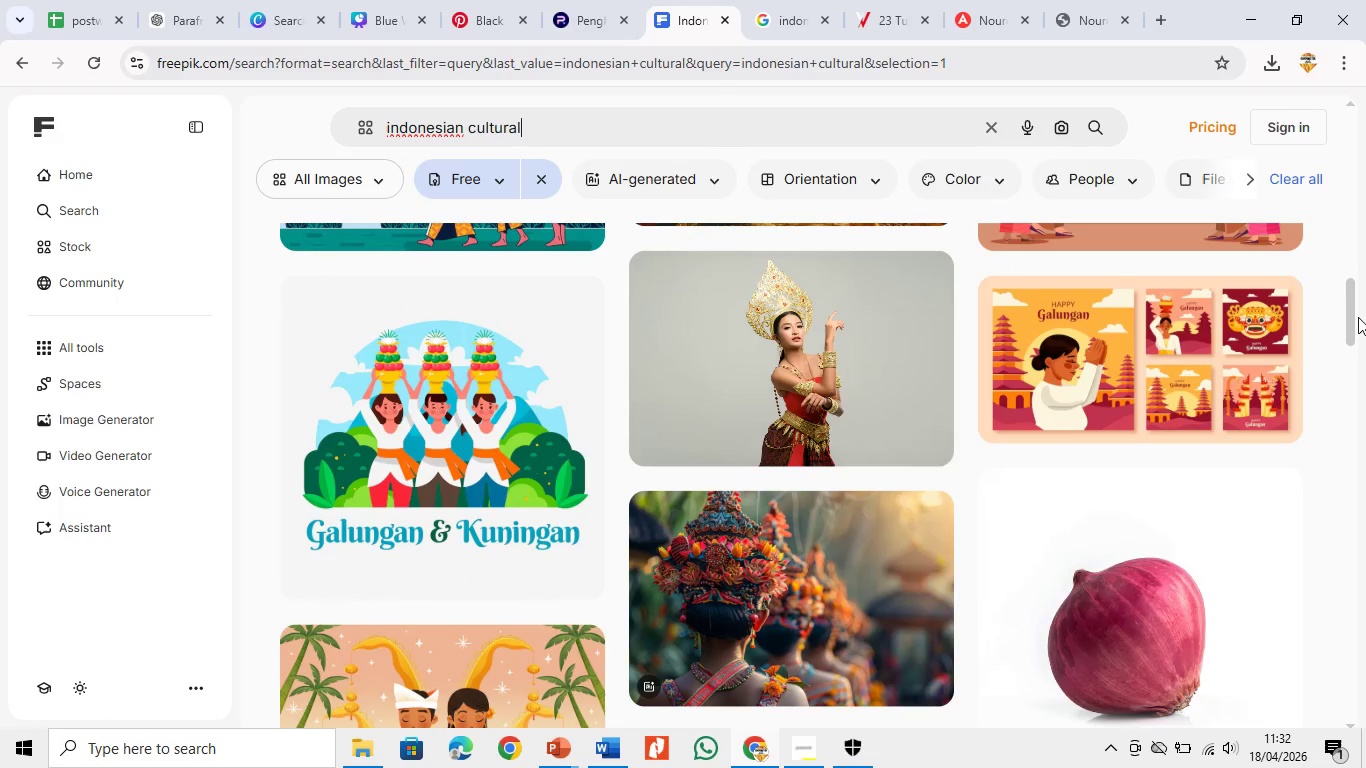 
left_click_drag(start_coordinate=[1347, 322], to_coordinate=[1349, 347])
 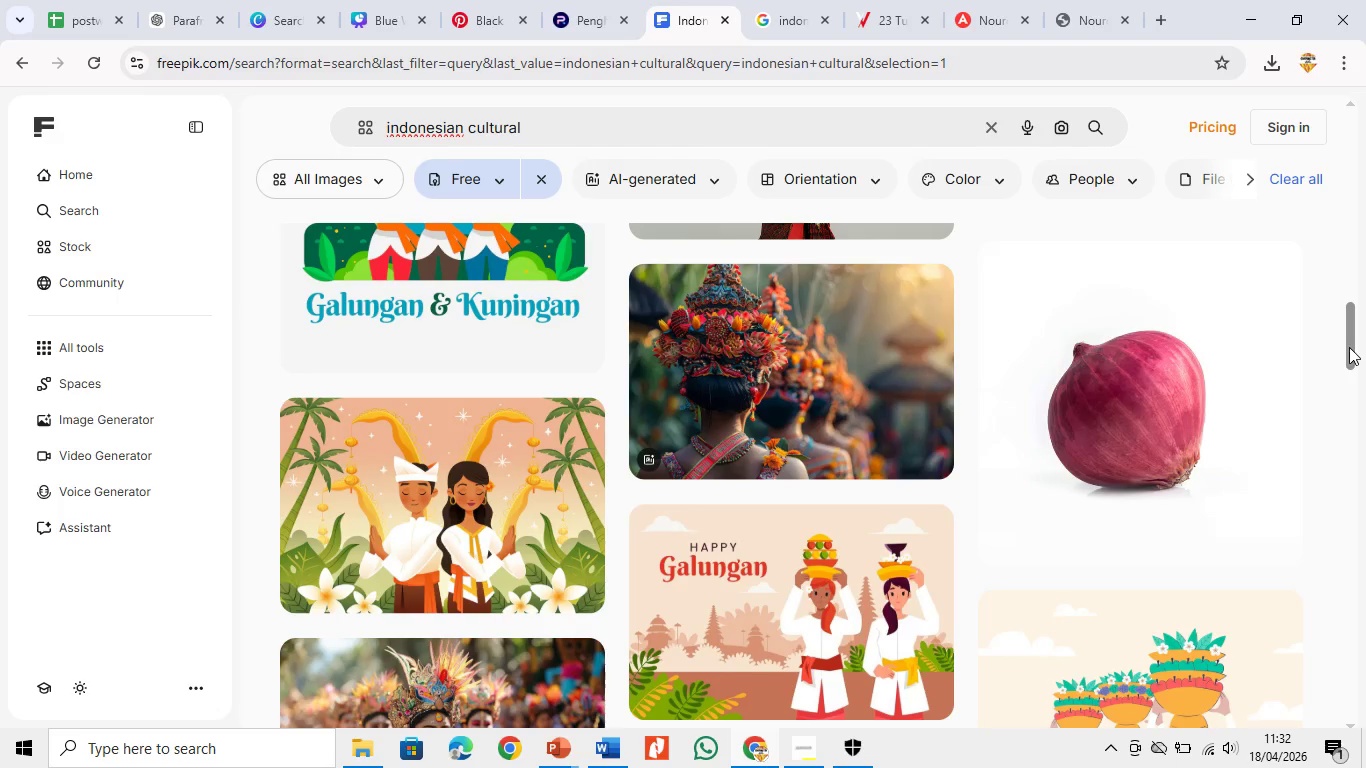 
left_click_drag(start_coordinate=[1349, 347], to_coordinate=[1355, 375])
 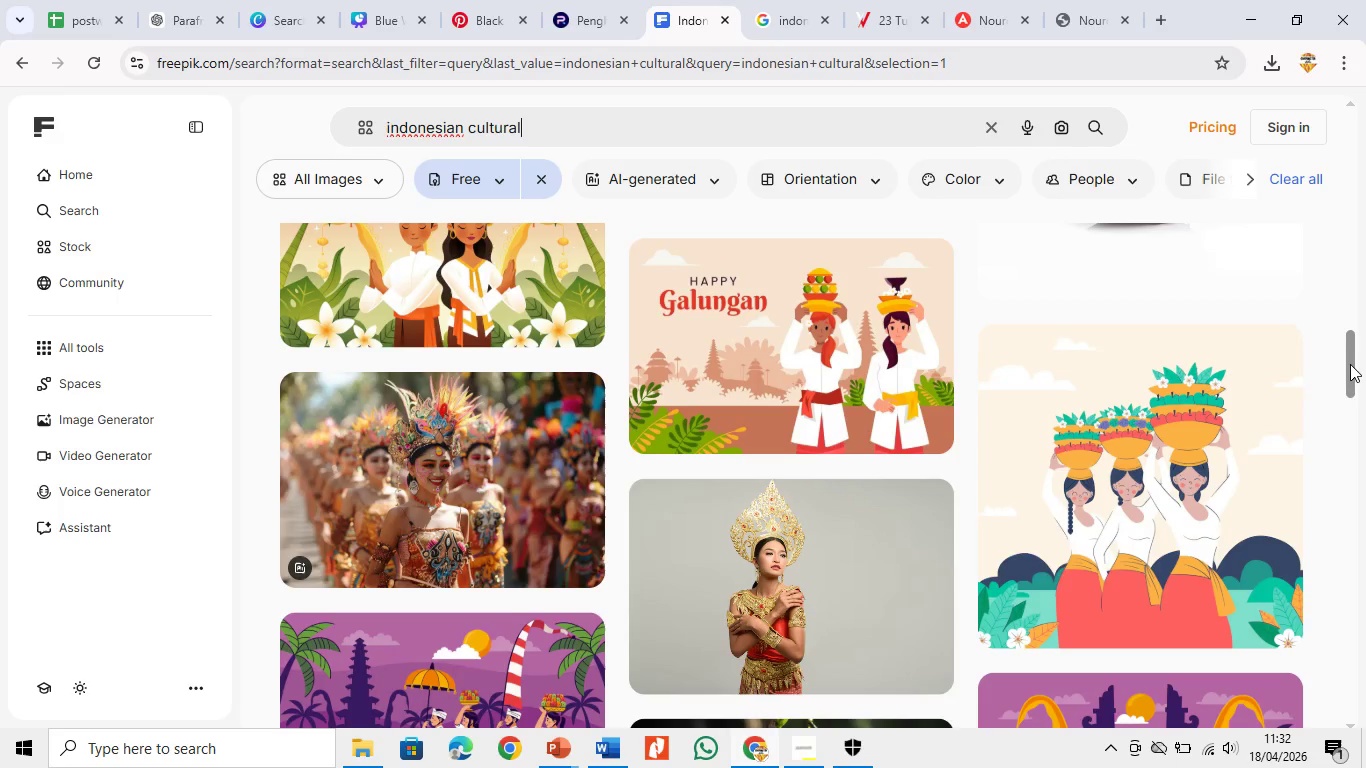 
left_click_drag(start_coordinate=[1350, 364], to_coordinate=[1365, 400])
 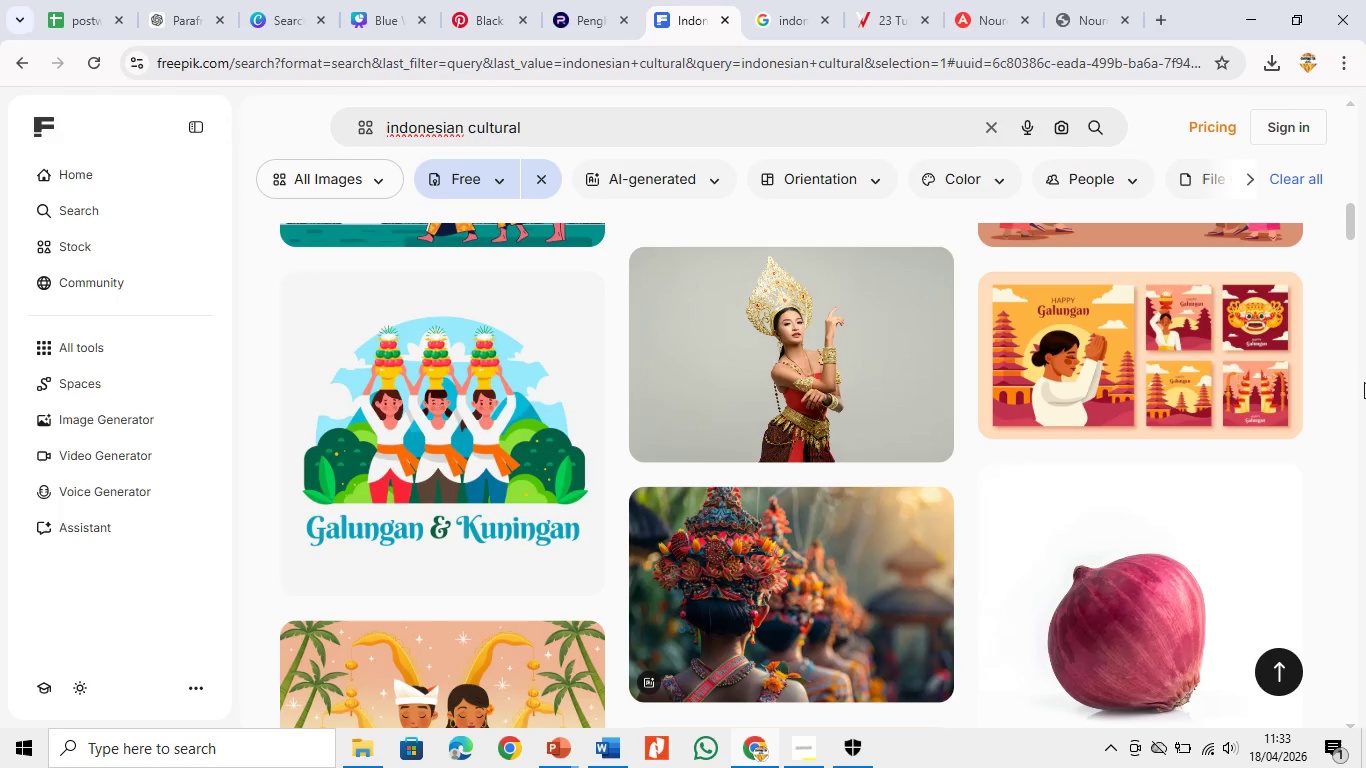 
left_click_drag(start_coordinate=[1355, 223], to_coordinate=[1365, 185])
 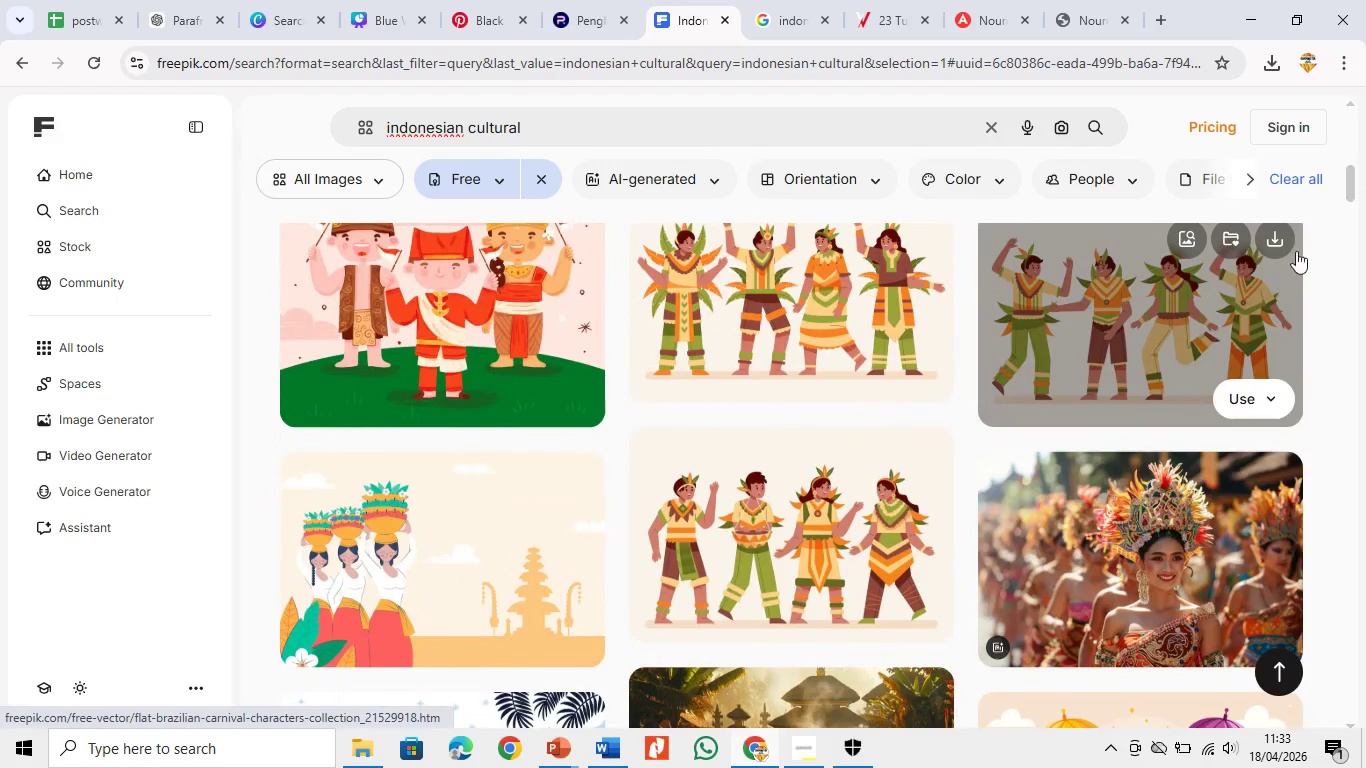 
left_click_drag(start_coordinate=[1346, 190], to_coordinate=[1356, 168])
 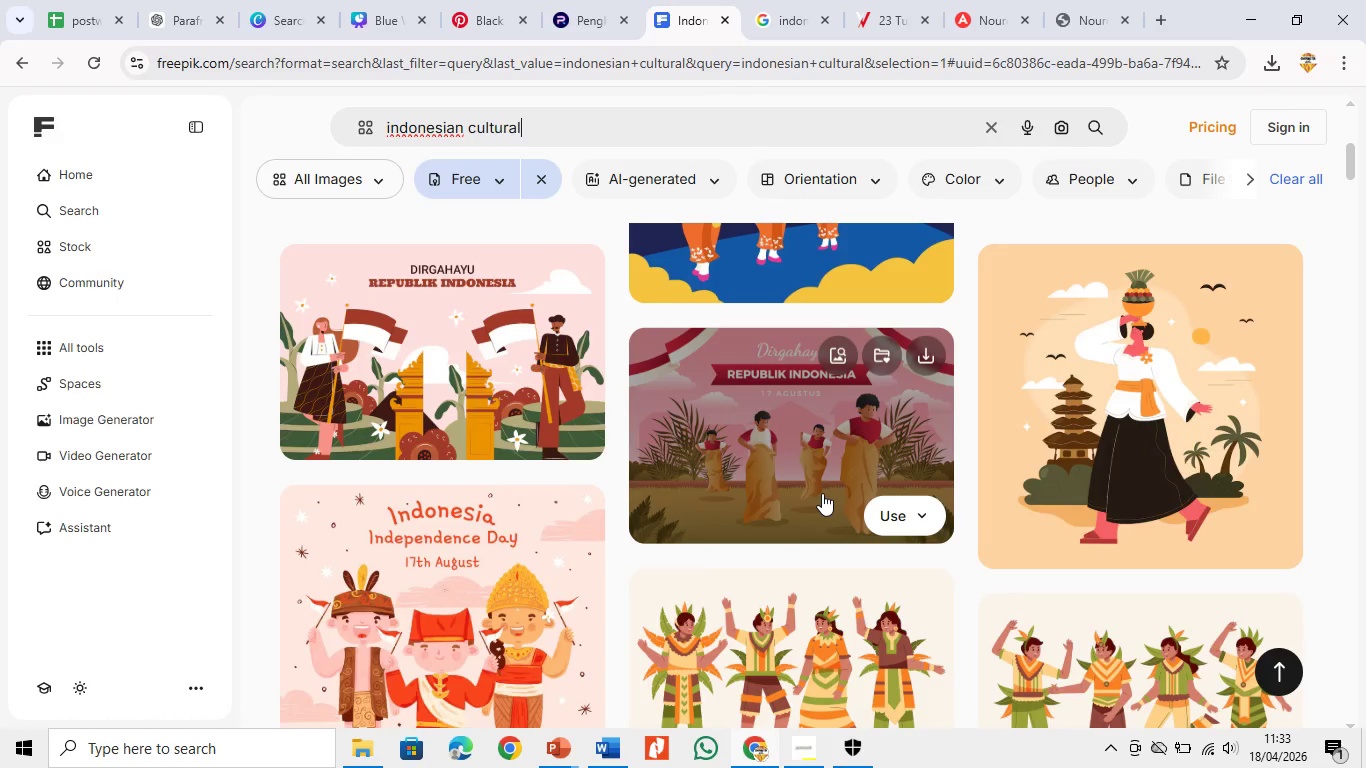 
wait(36.86)
 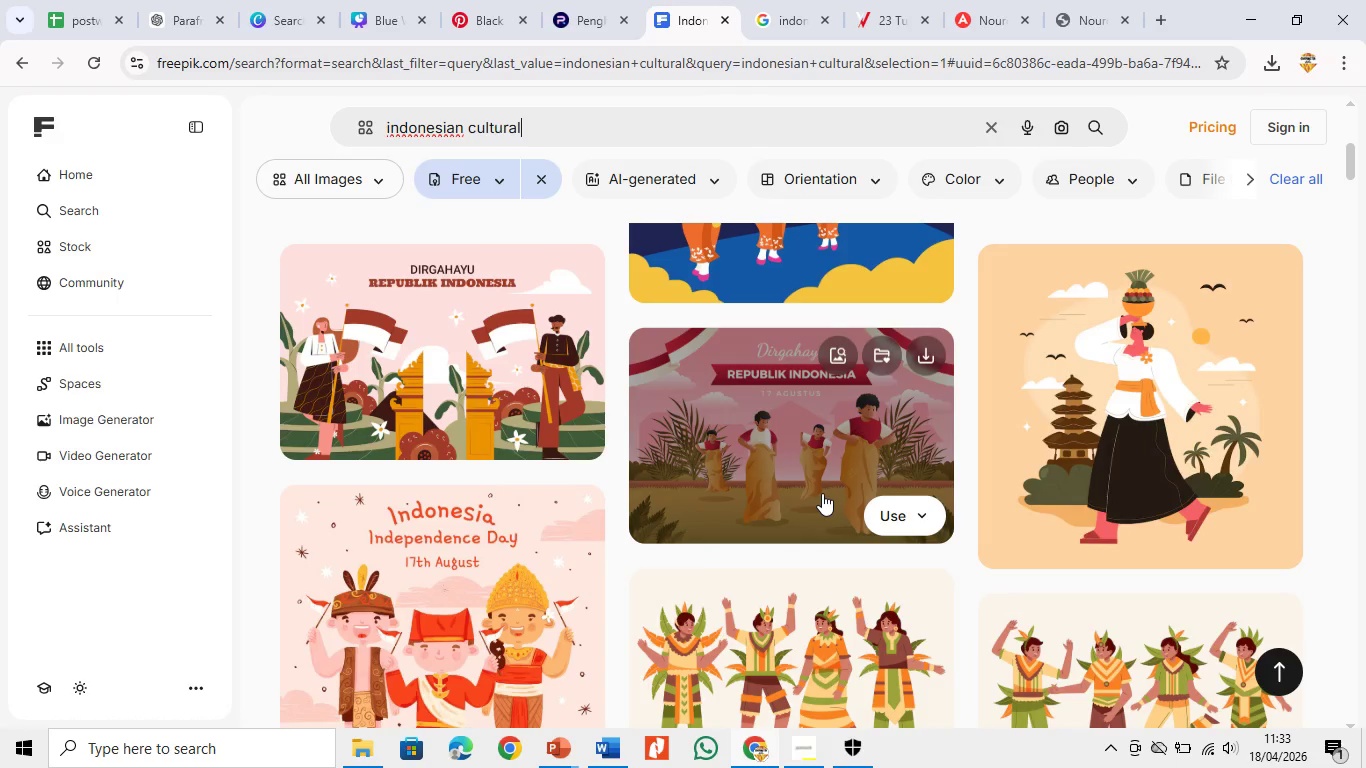 
scroll: coordinate [810, 560], scroll_direction: down, amount: 4.0
 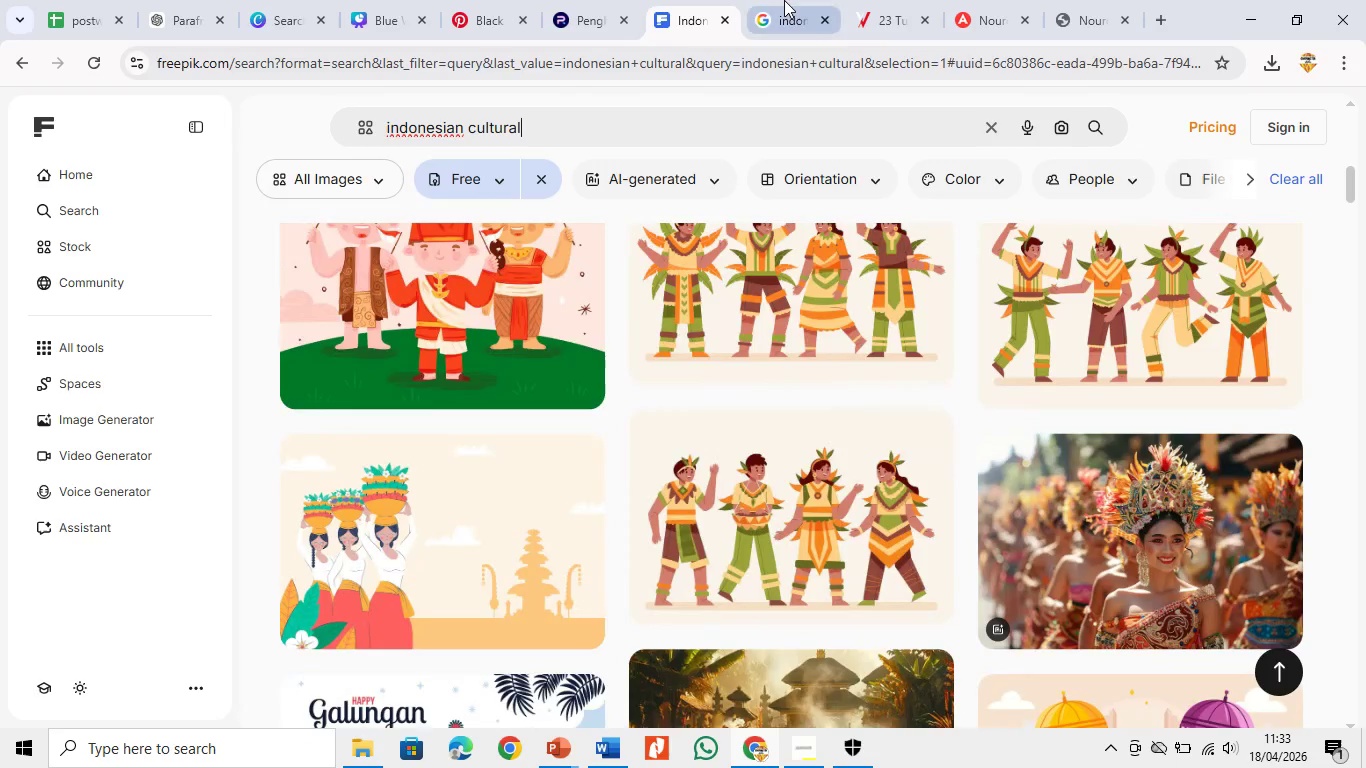 
left_click([784, 0])
 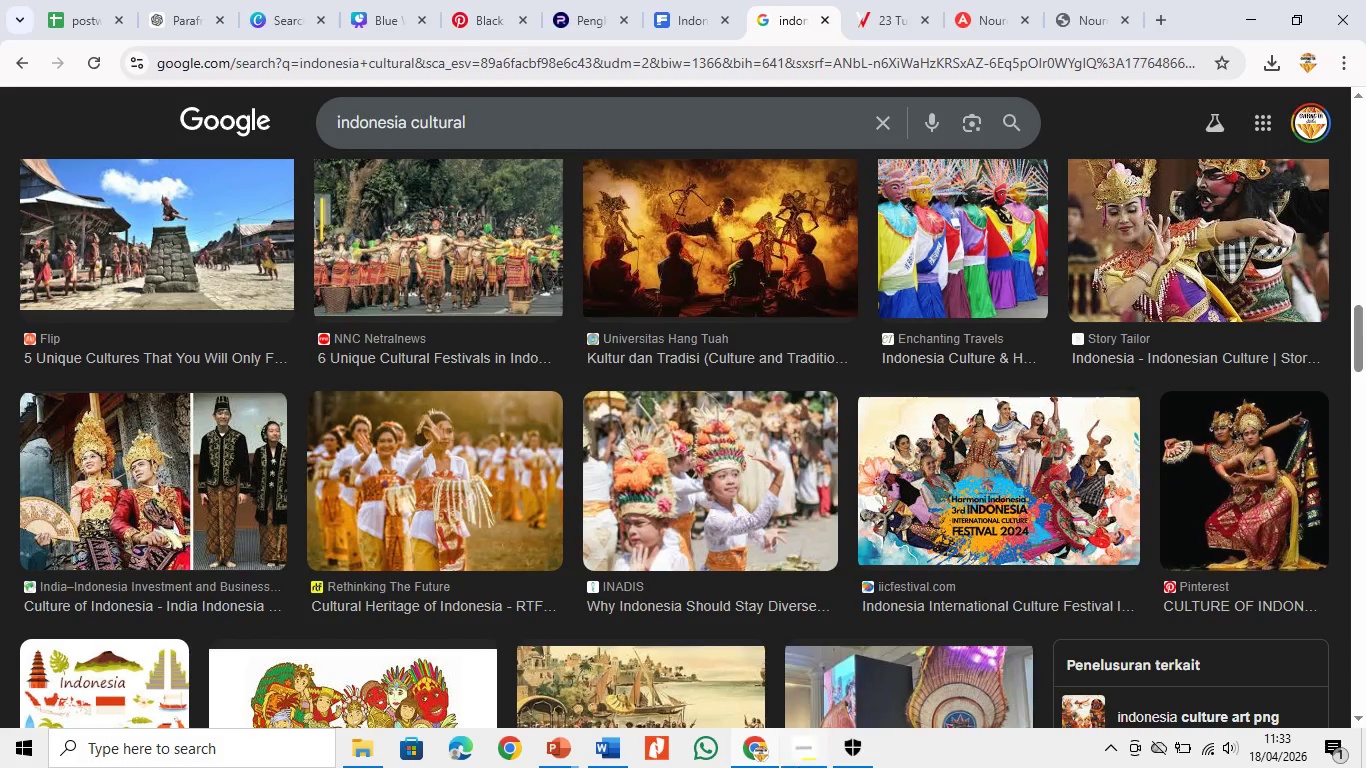 
left_click([800, 767])